 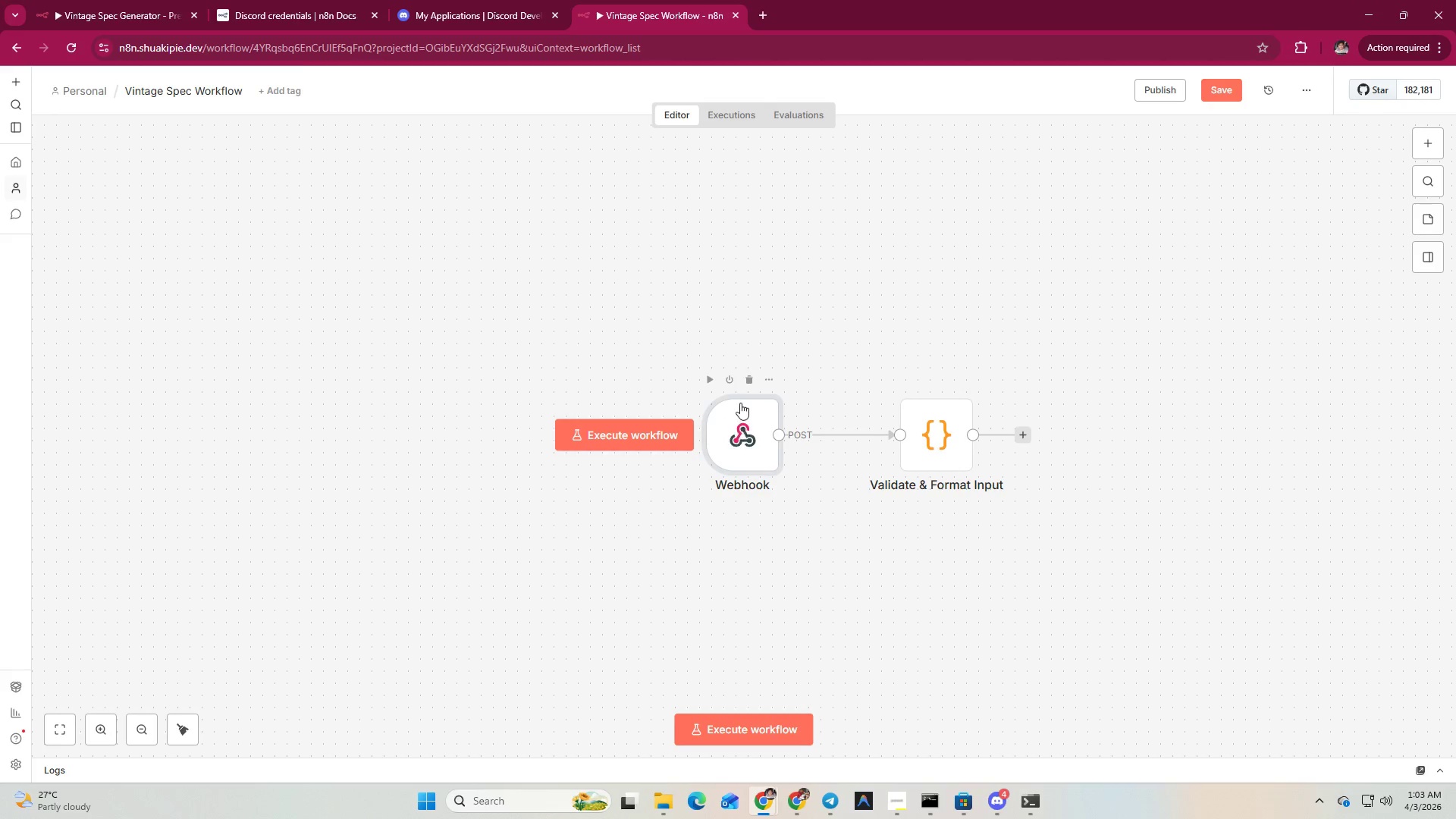 
scroll: coordinate [752, 488], scroll_direction: down, amount: 1.0
 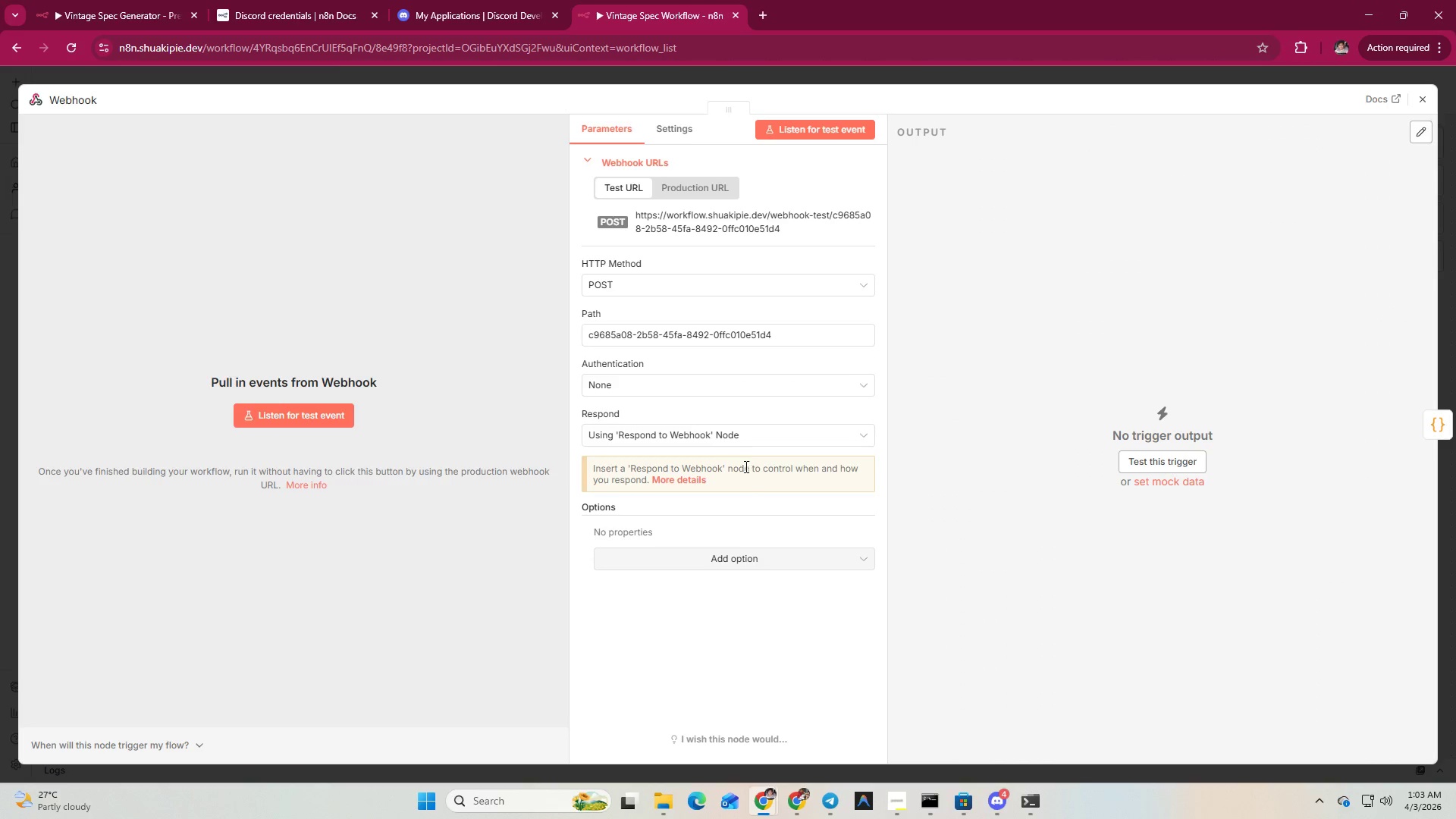 
left_click([1422, 107])
 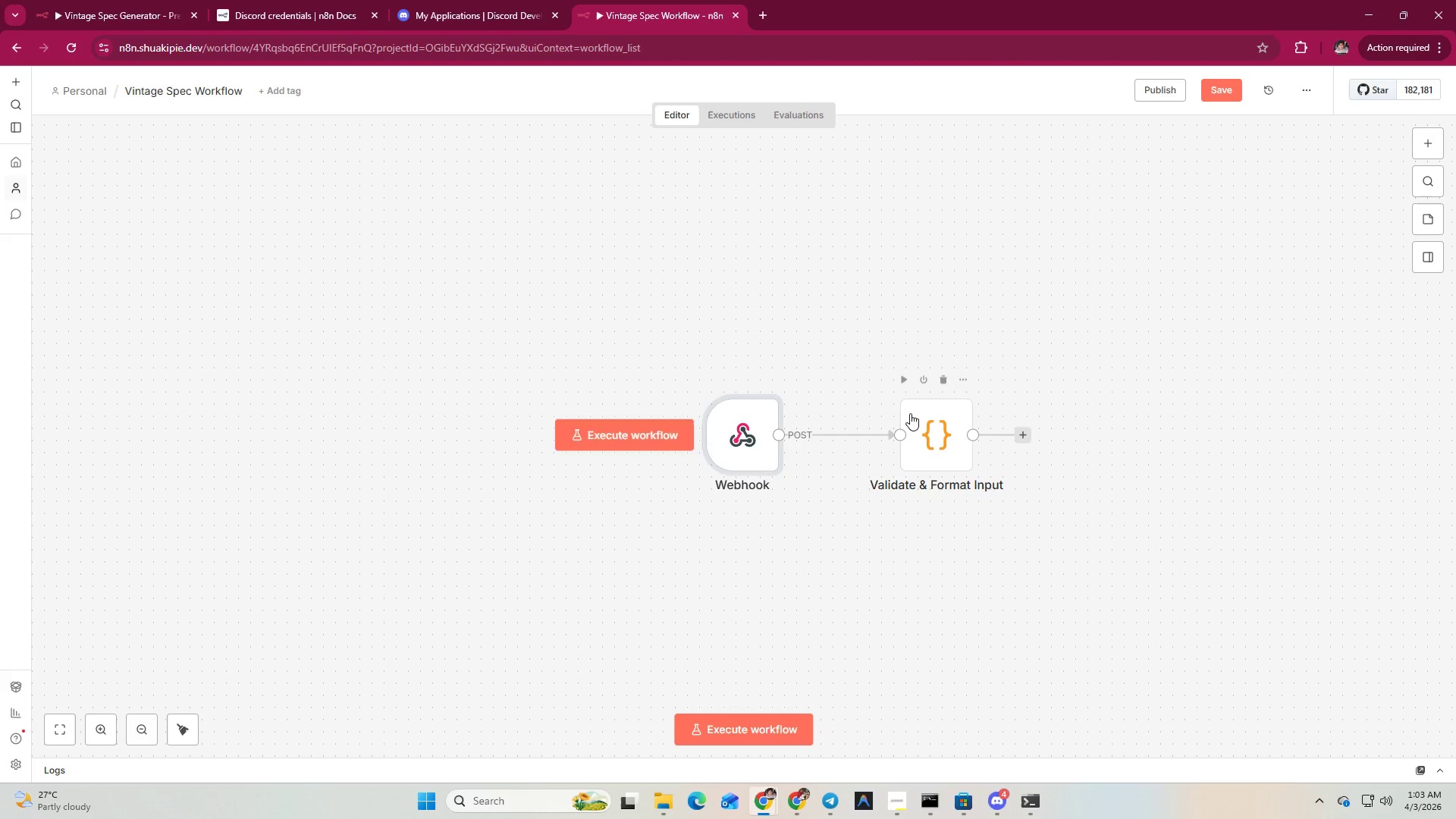 
double_click([921, 425])
 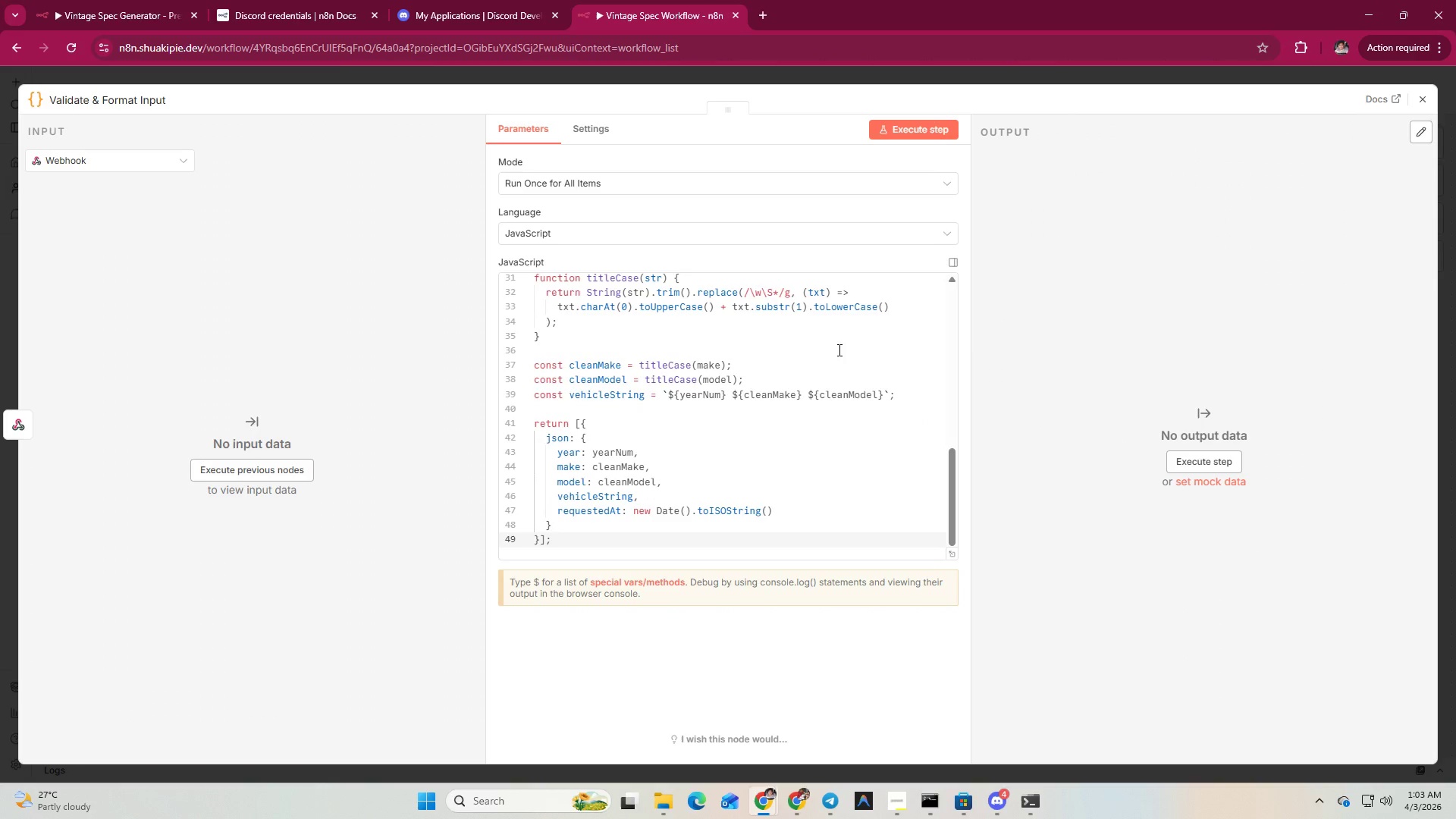 
scroll: coordinate [720, 435], scroll_direction: down, amount: 2.0
 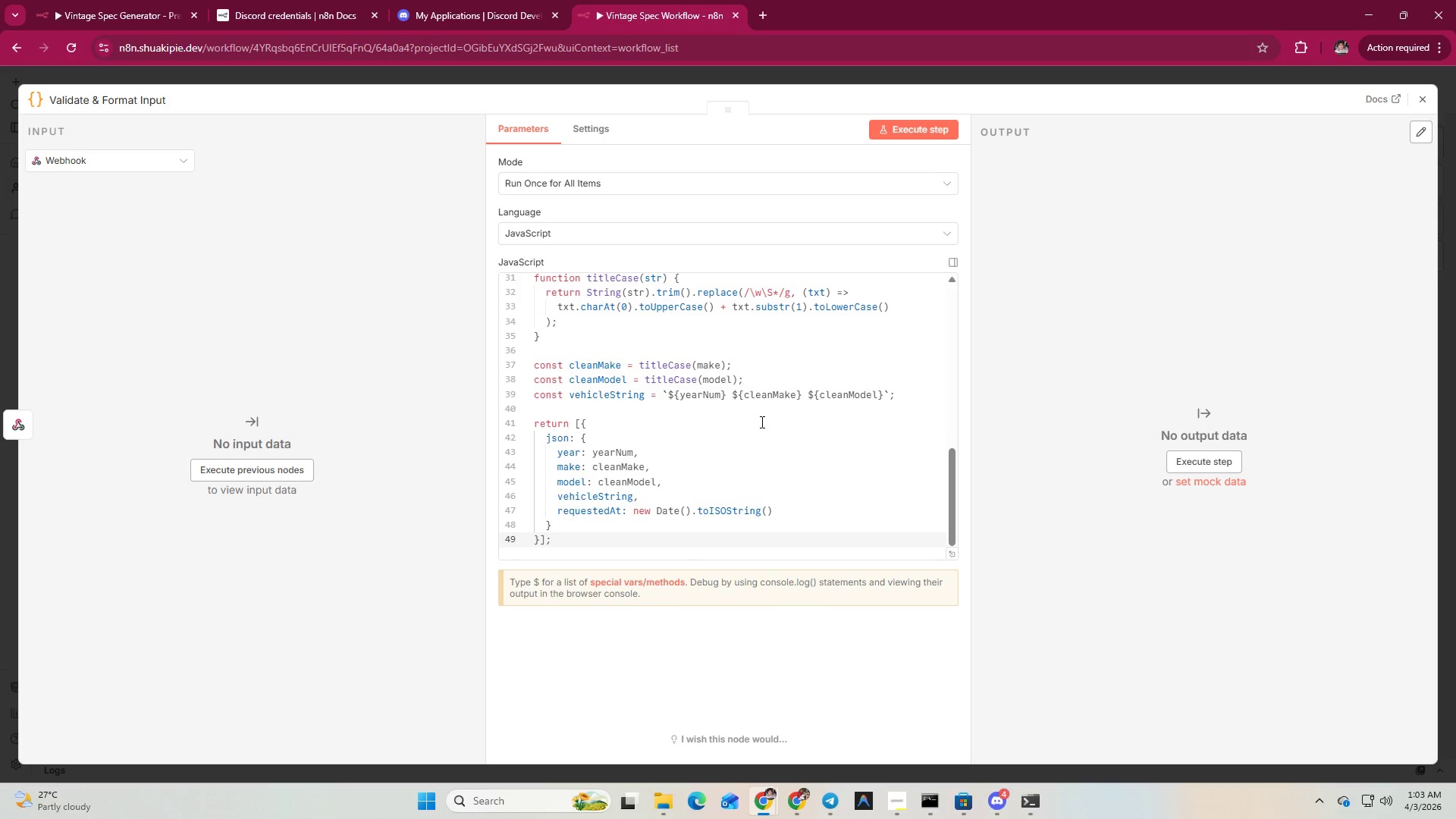 
scroll: coordinate [761, 430], scroll_direction: up, amount: 4.0
 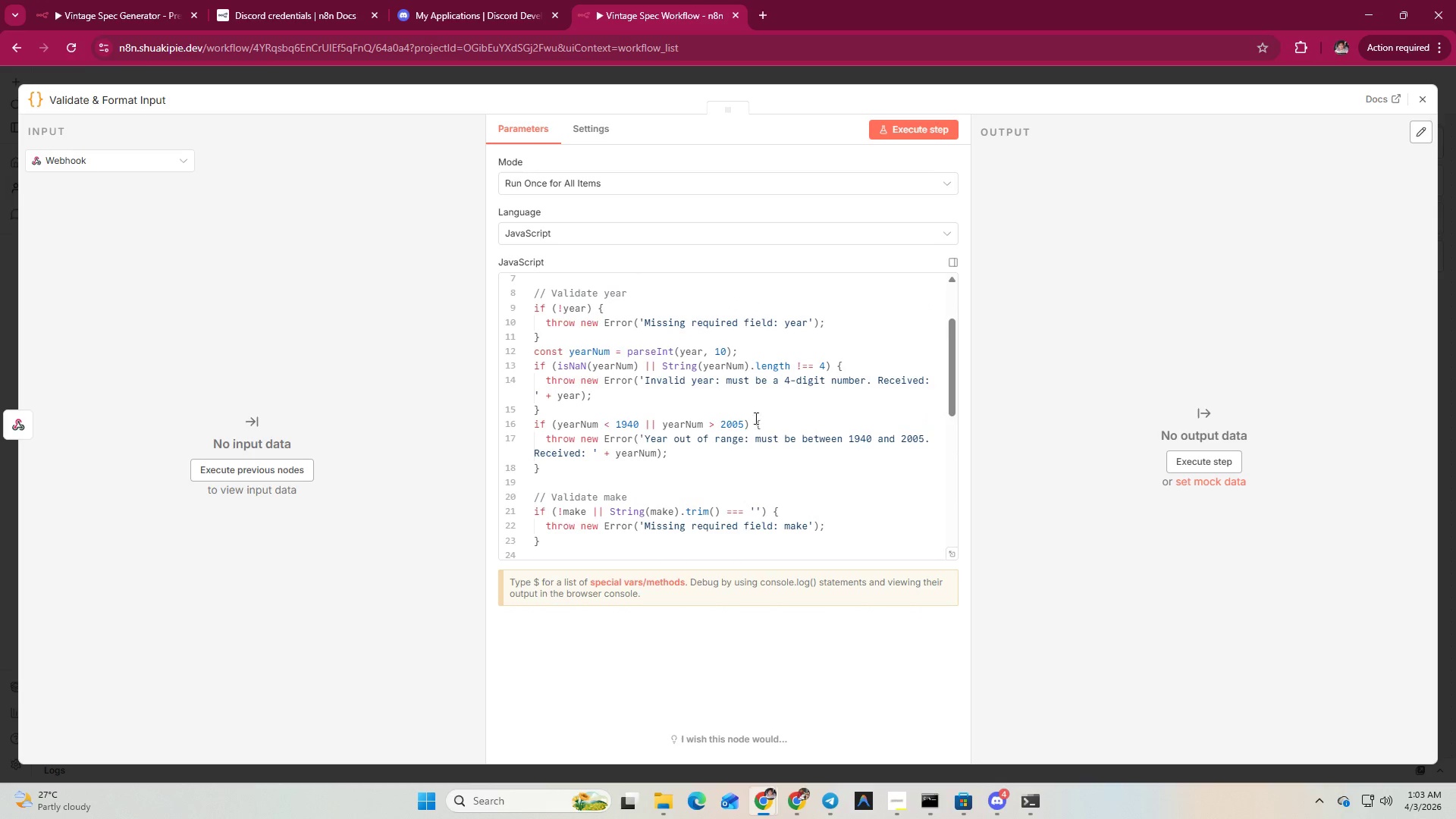 
left_click([726, 390])
 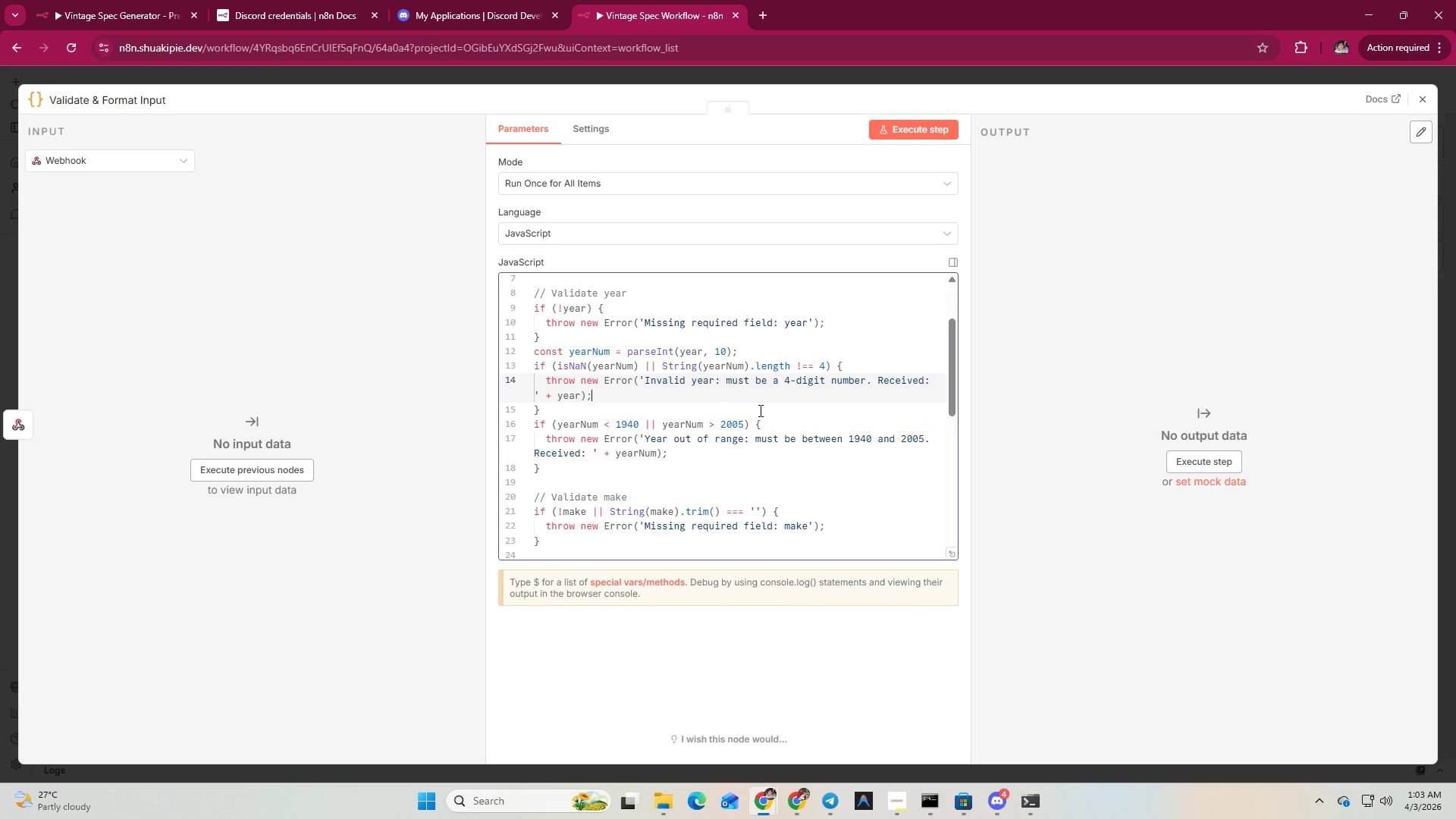 
scroll: coordinate [771, 406], scroll_direction: up, amount: 5.0
 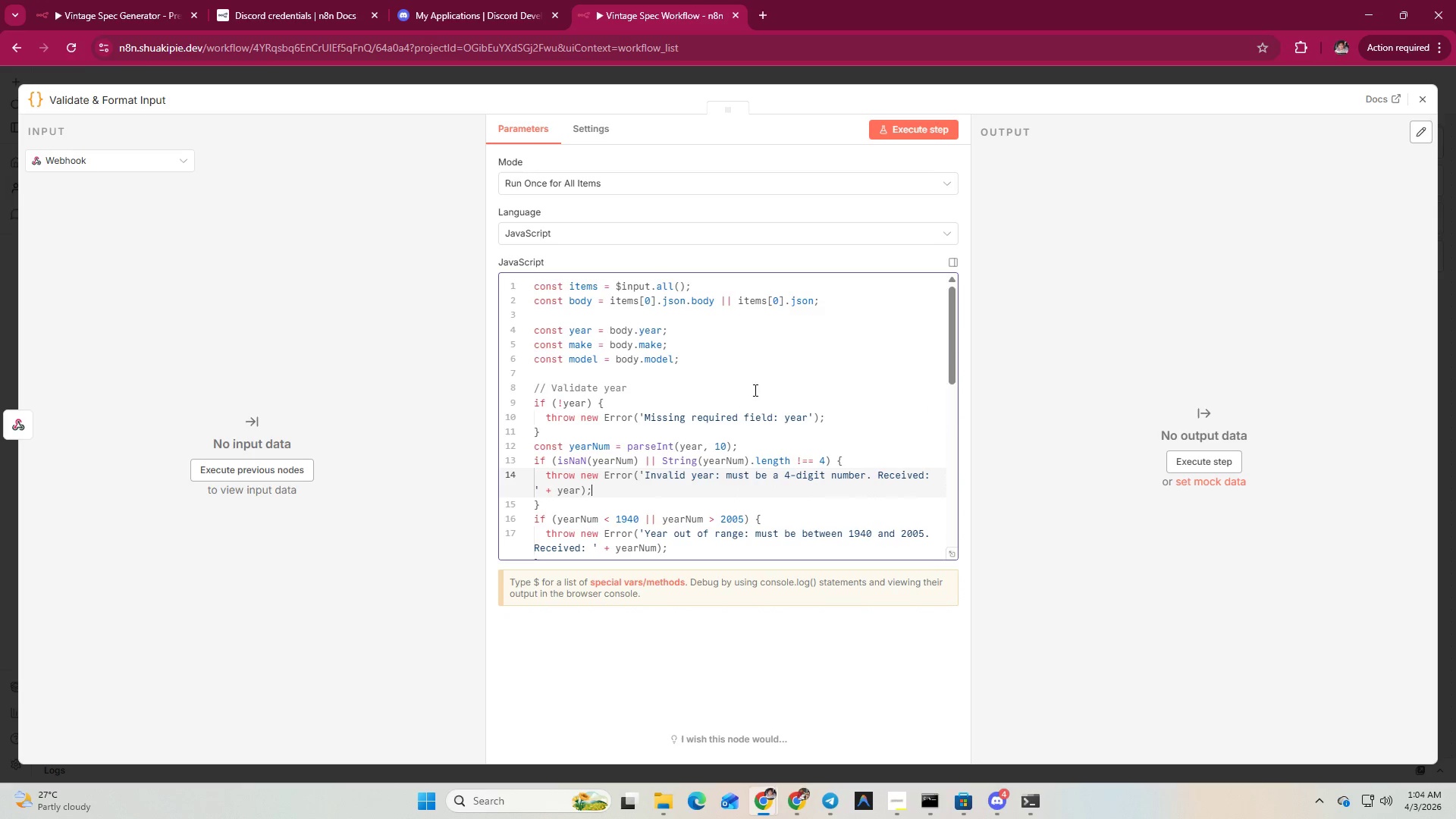 
left_click([748, 384])
 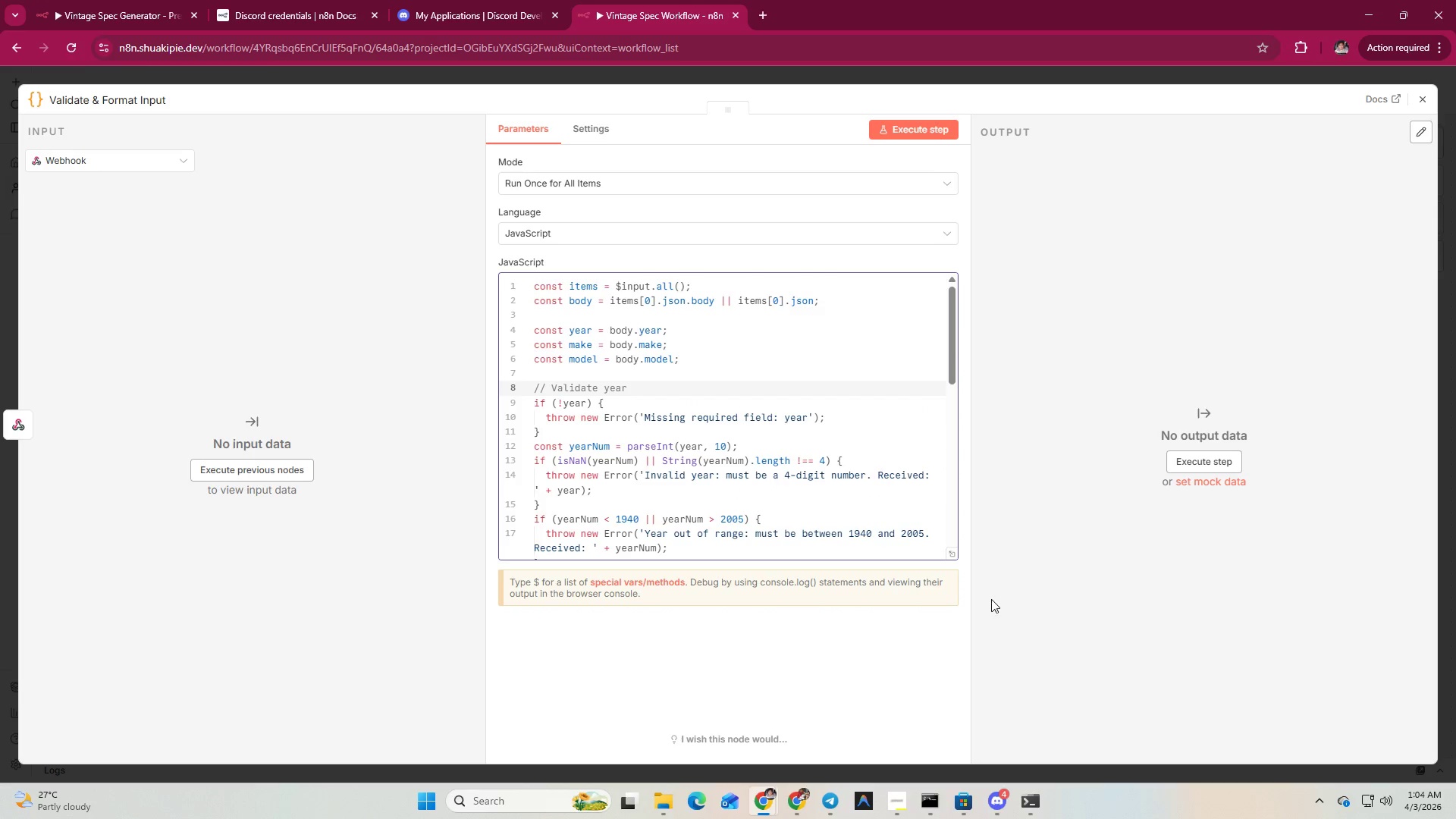 
left_click([891, 802])